 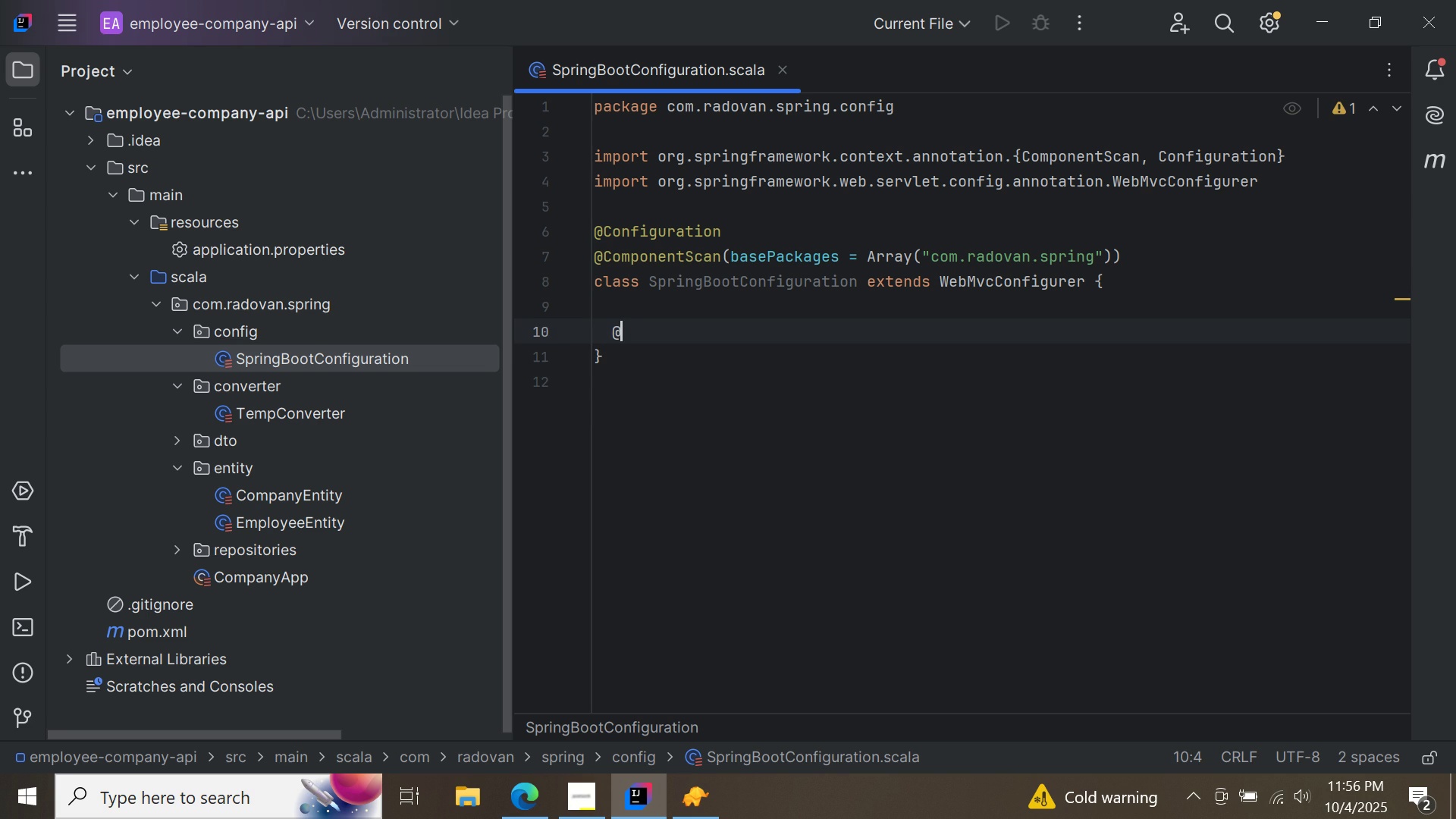 
key(CapsLock)
 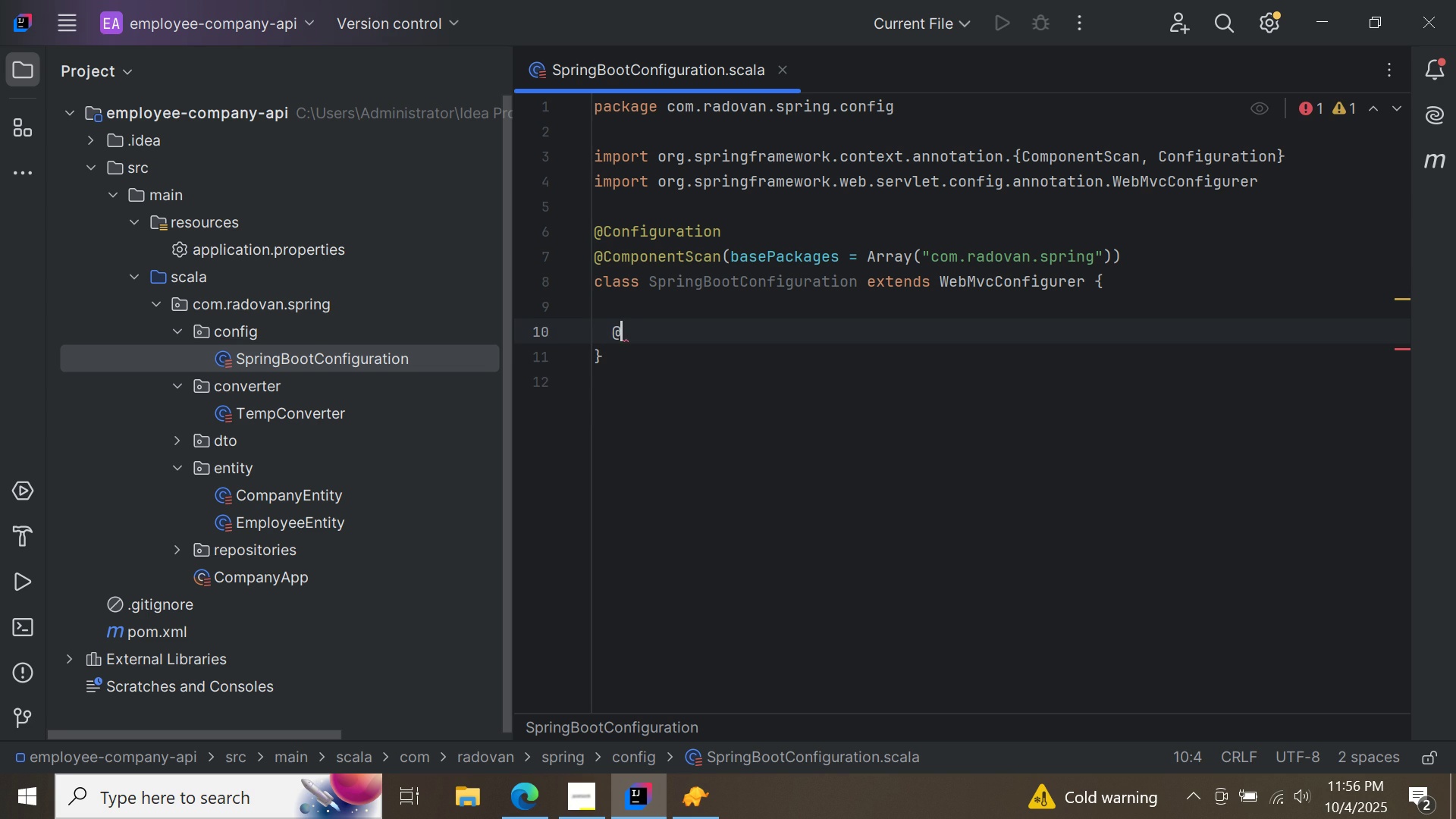 
key(B)
 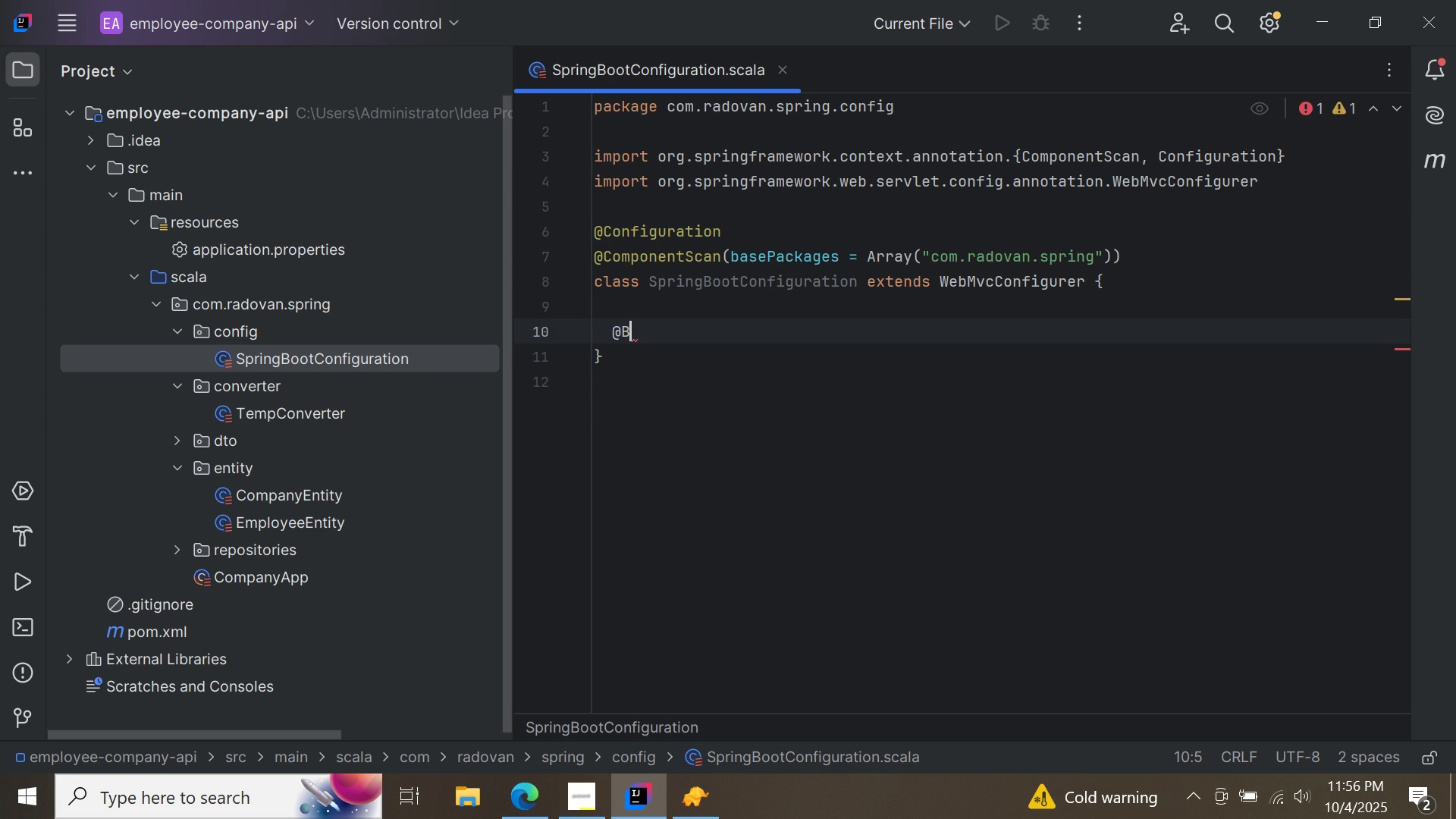 
key(CapsLock)
 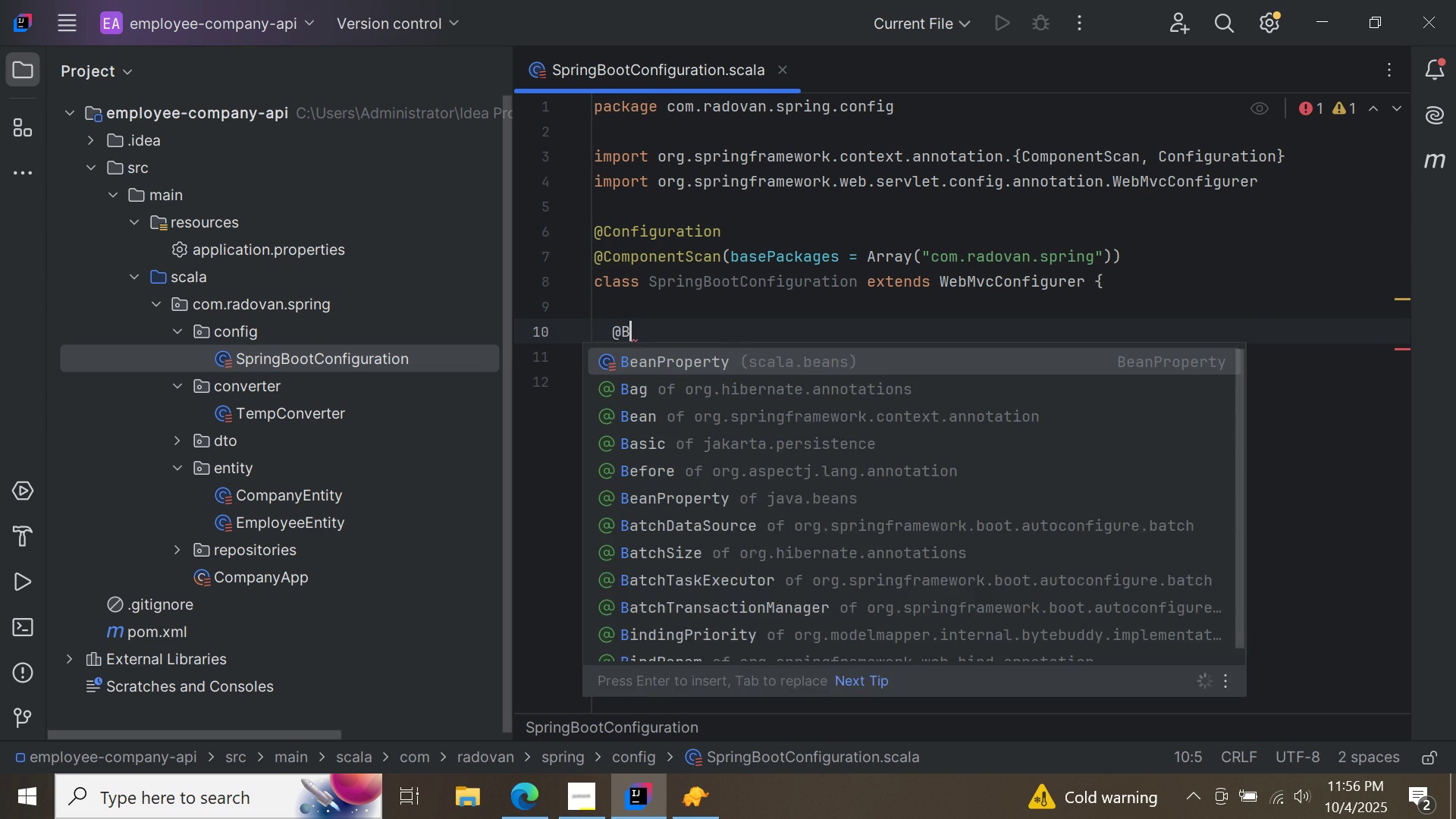 
key(E)
 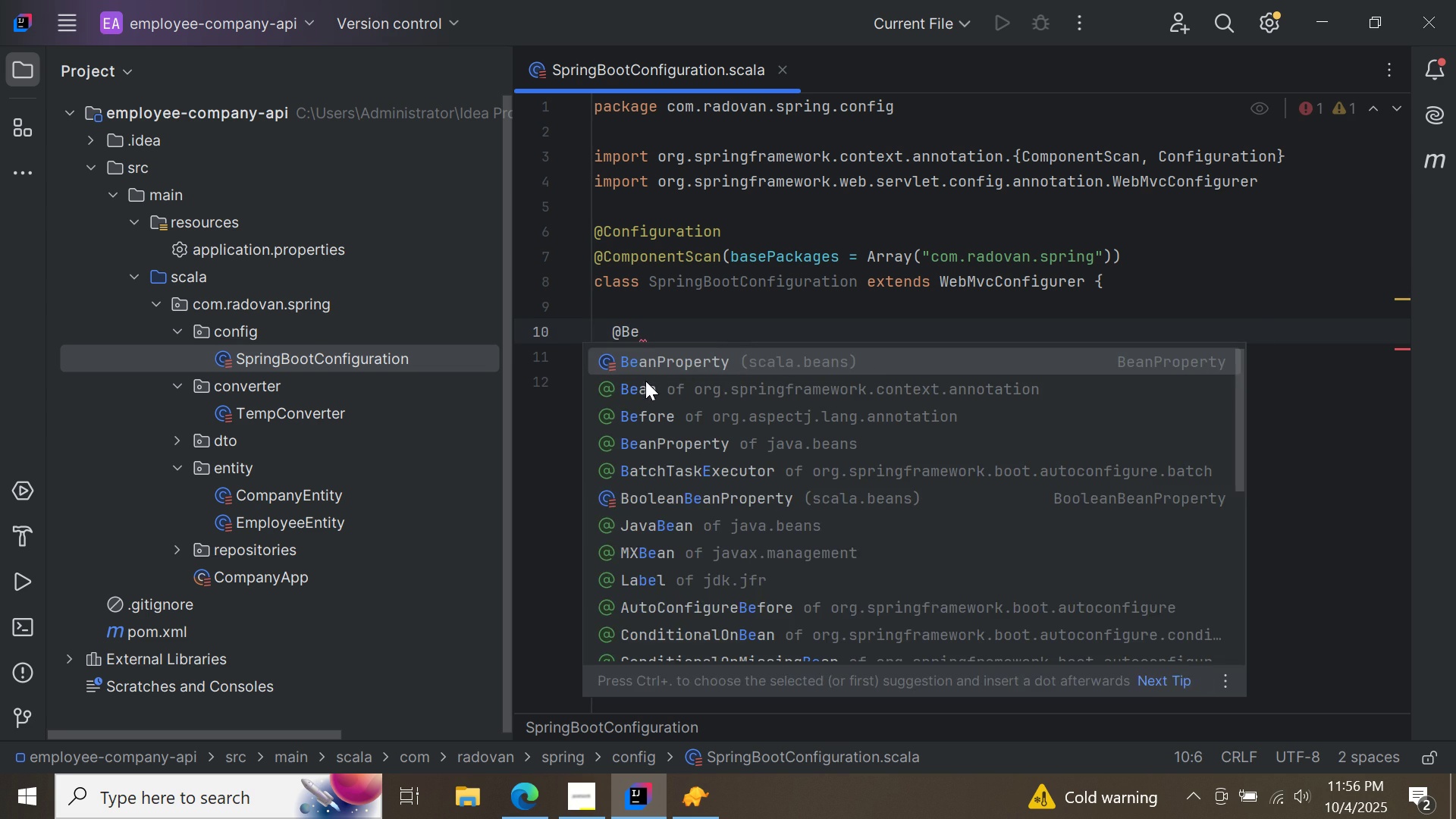 
double_click([645, 381])
 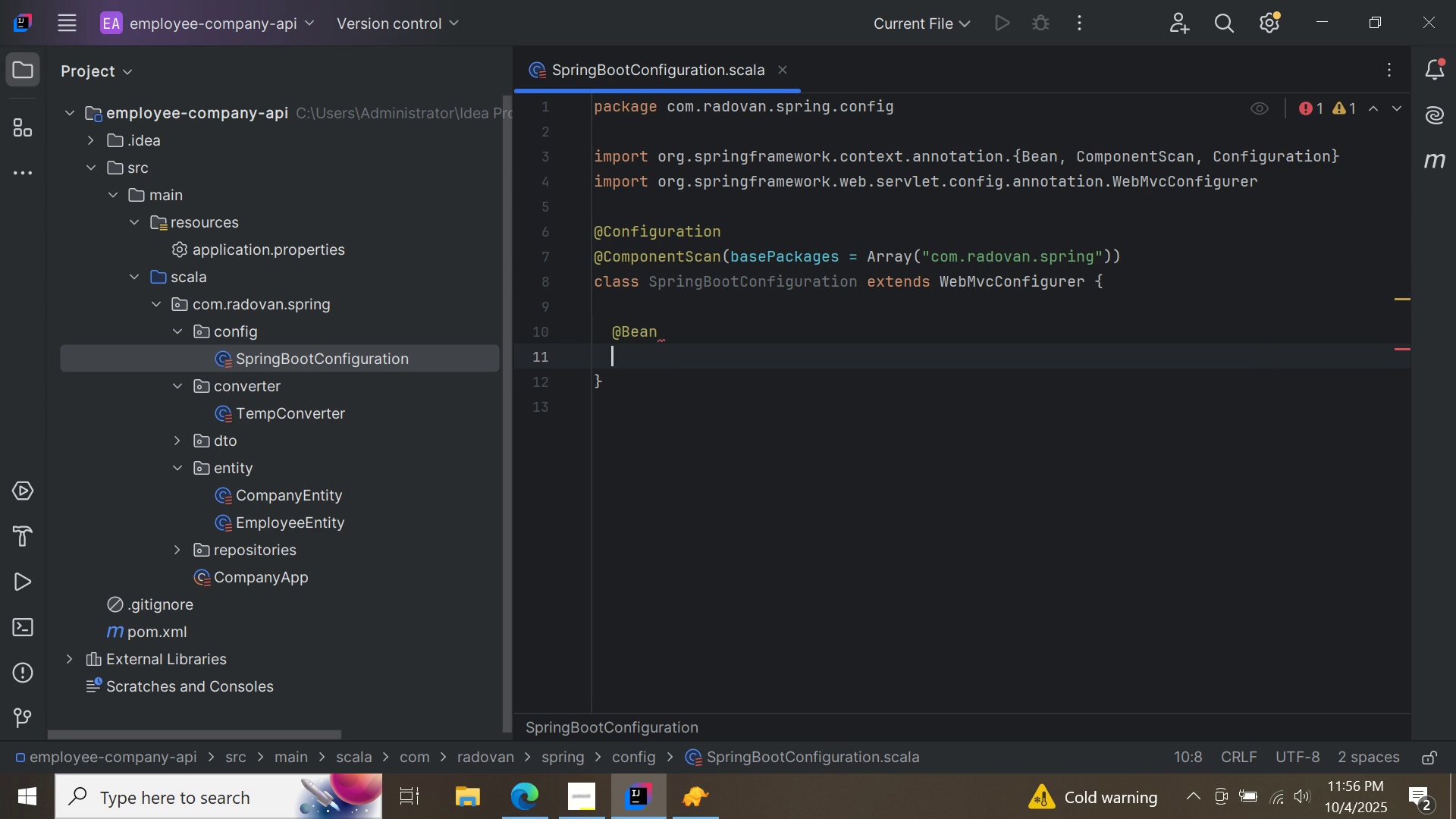 
key(Enter)
 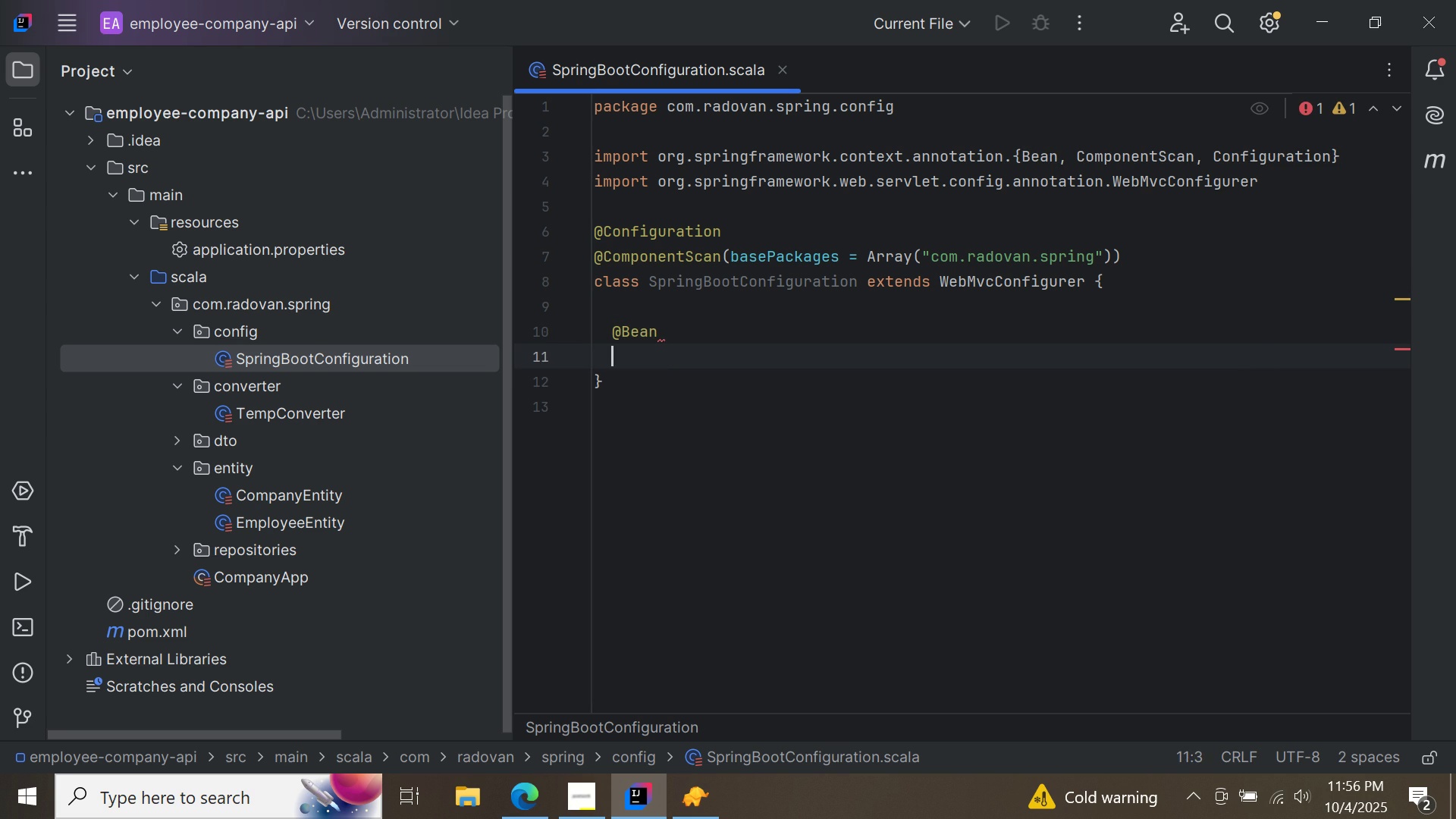 
type(def get,M)
key(Backspace)
key(Backspace)
type(m)
key(Backspace)
type(Mapper:Model)